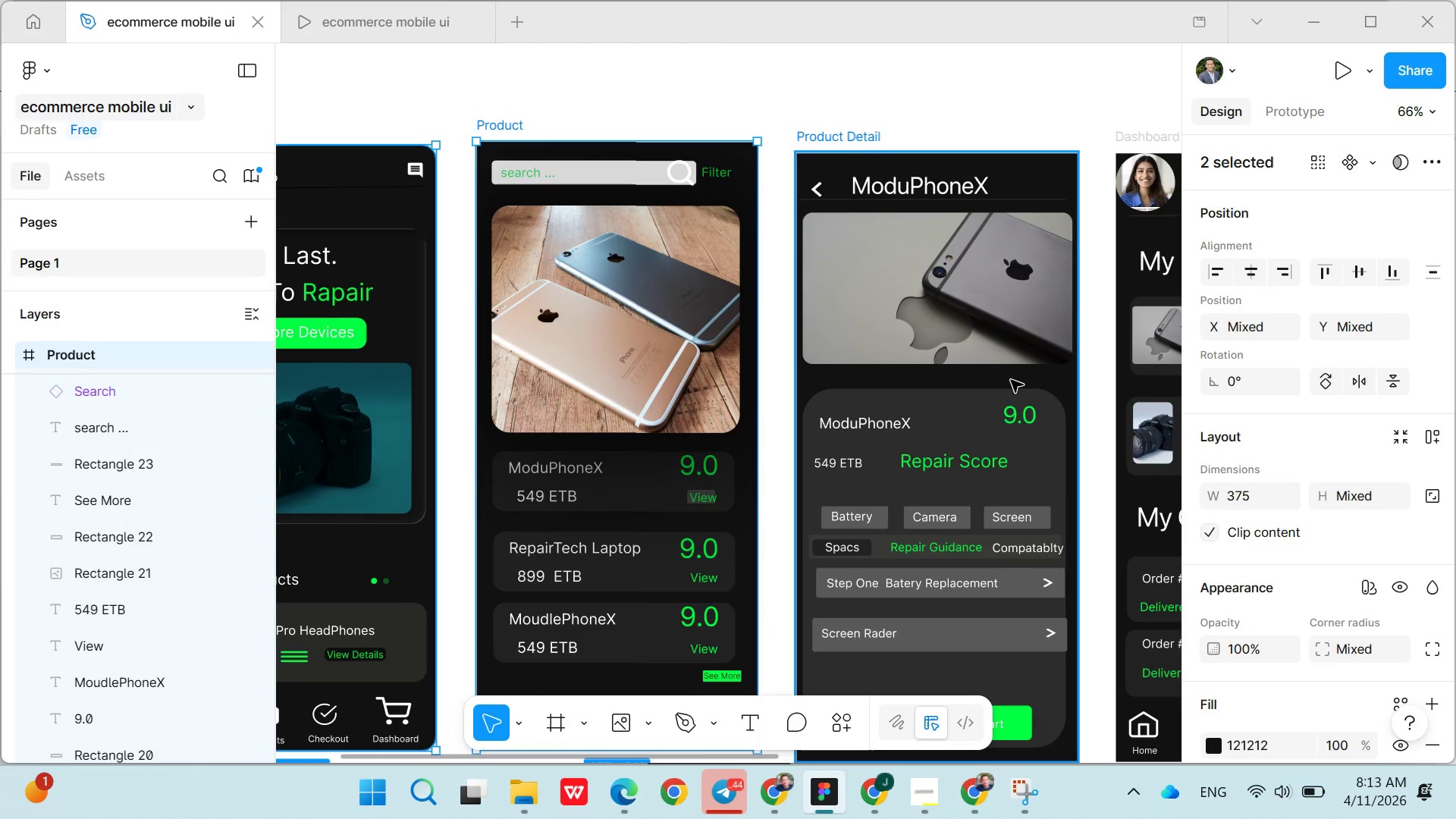 
hold_key(key=ShiftLeft, duration=1.5)
left_click([1011, 380])
 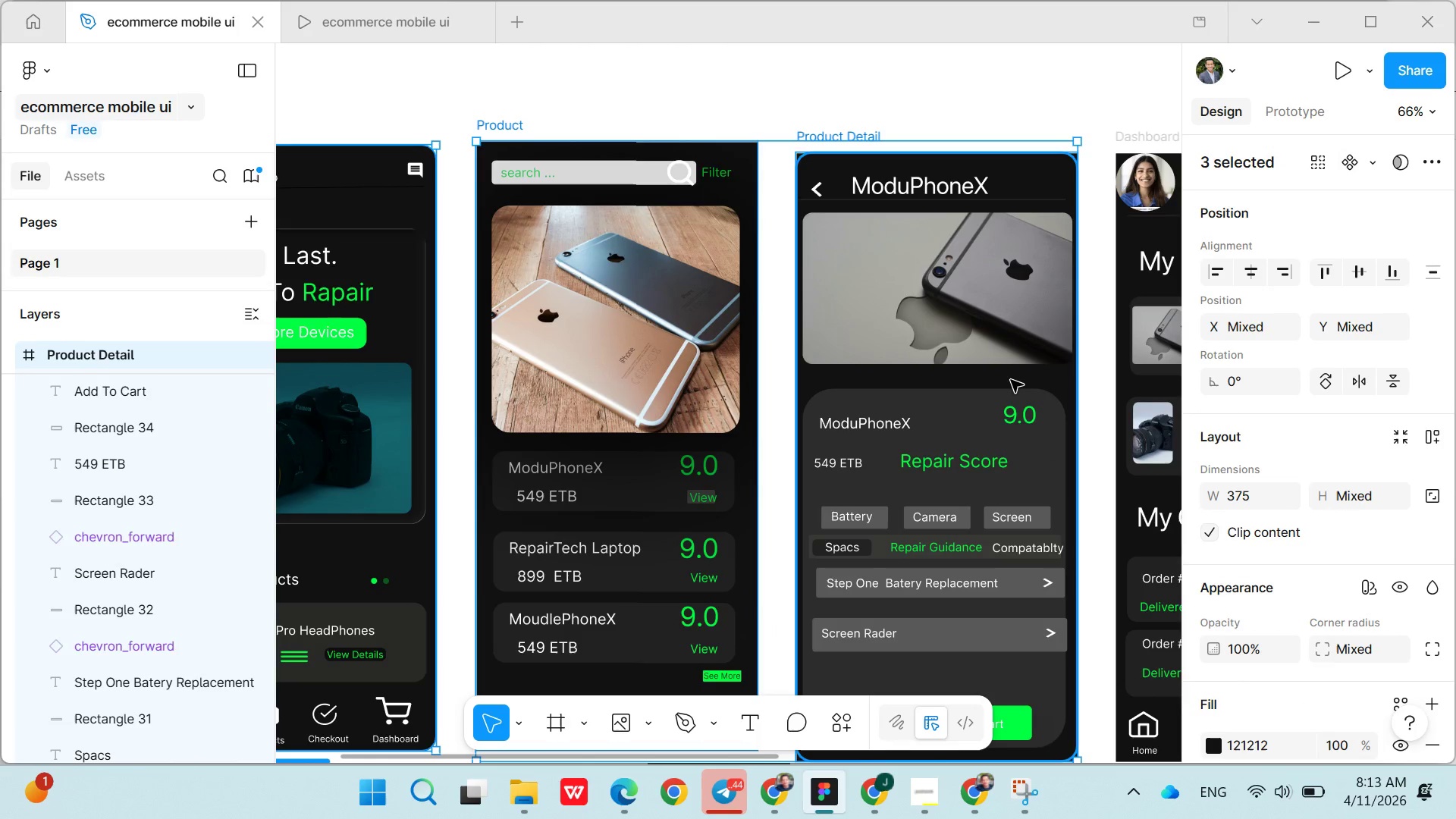 
hold_key(key=ShiftLeft, duration=0.56)
 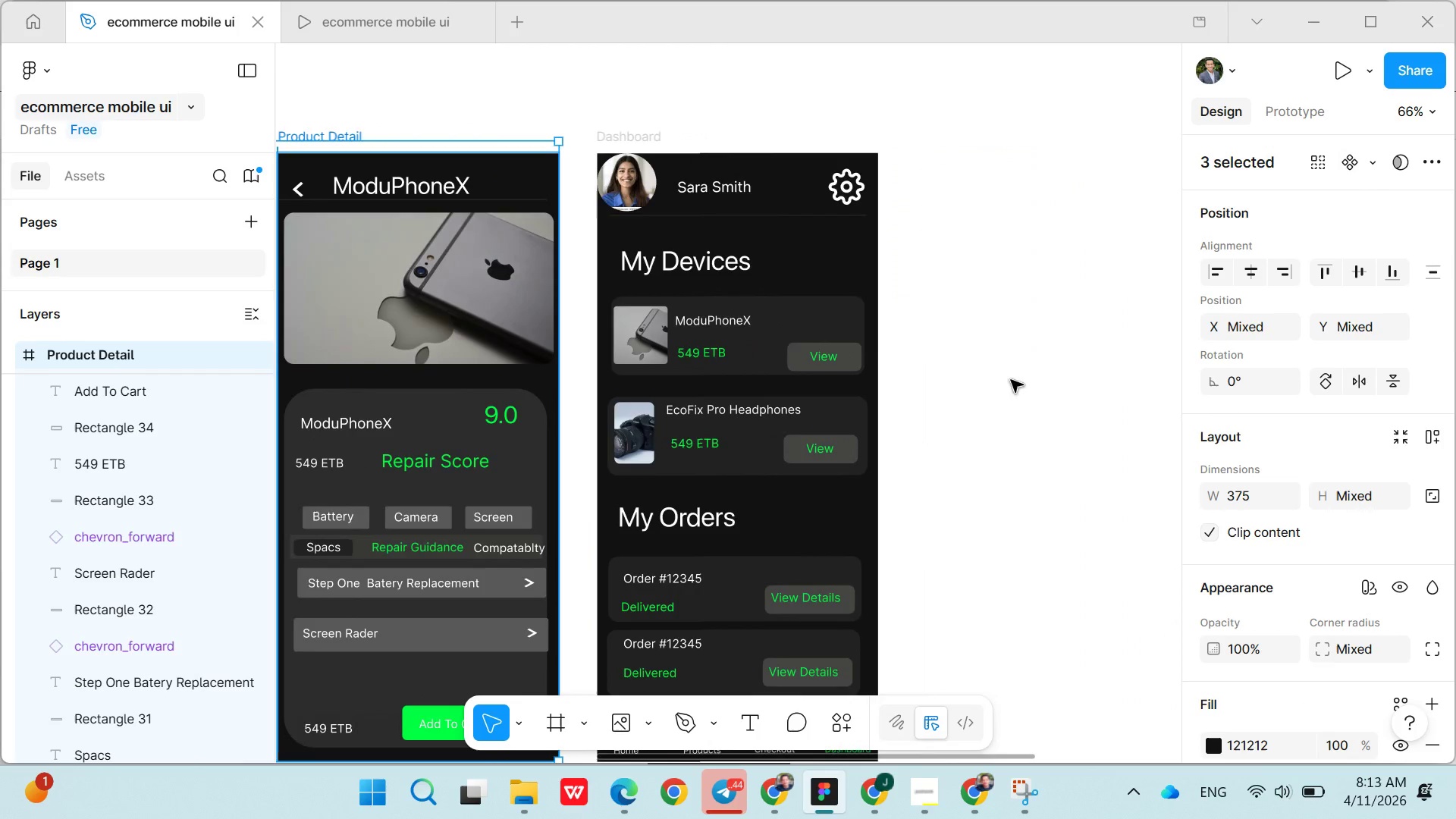 
hold_key(key=ShiftLeft, duration=1.52)
 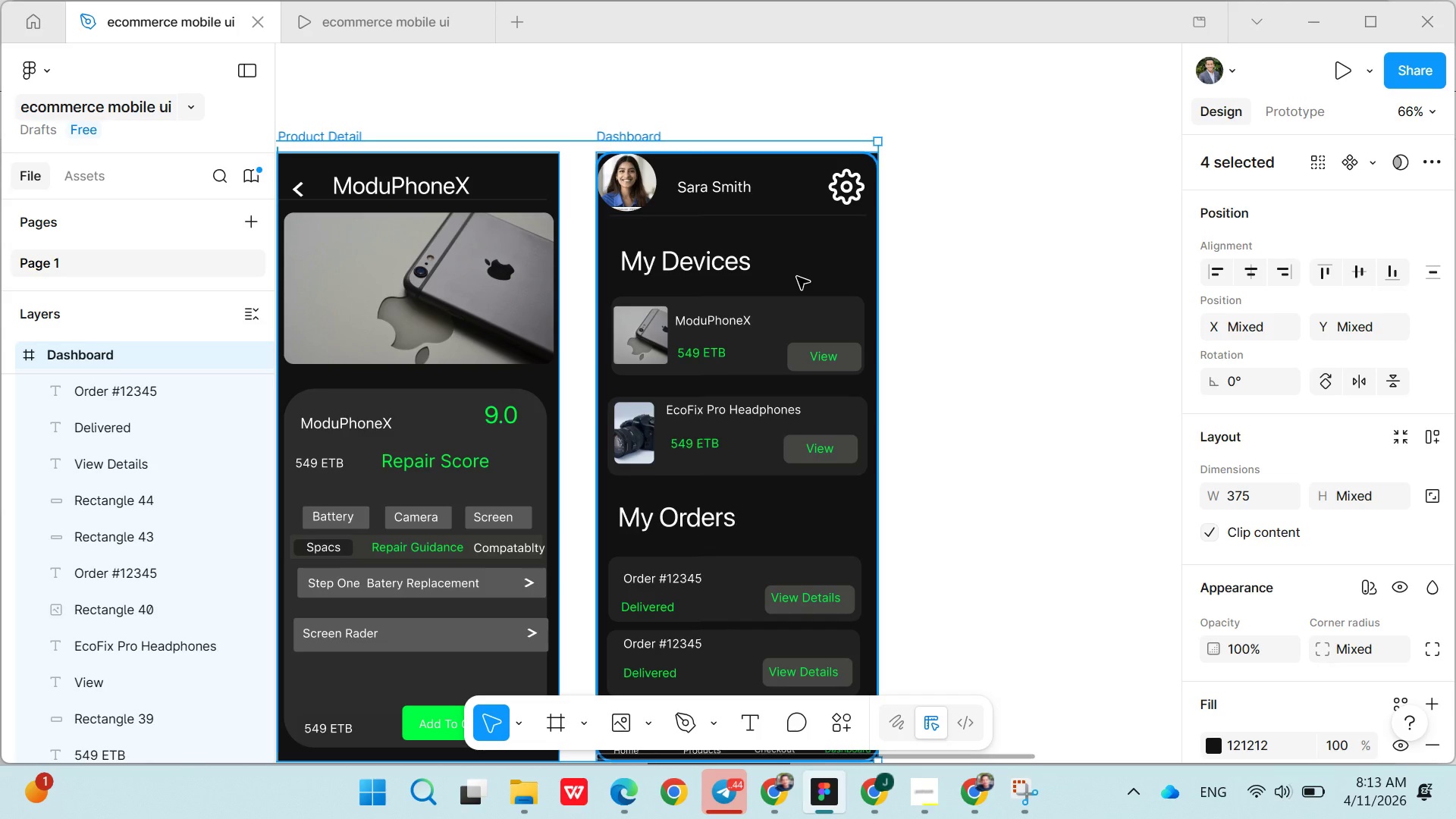 
hold_key(key=ShiftLeft, duration=22.02)
left_click([797, 277])
 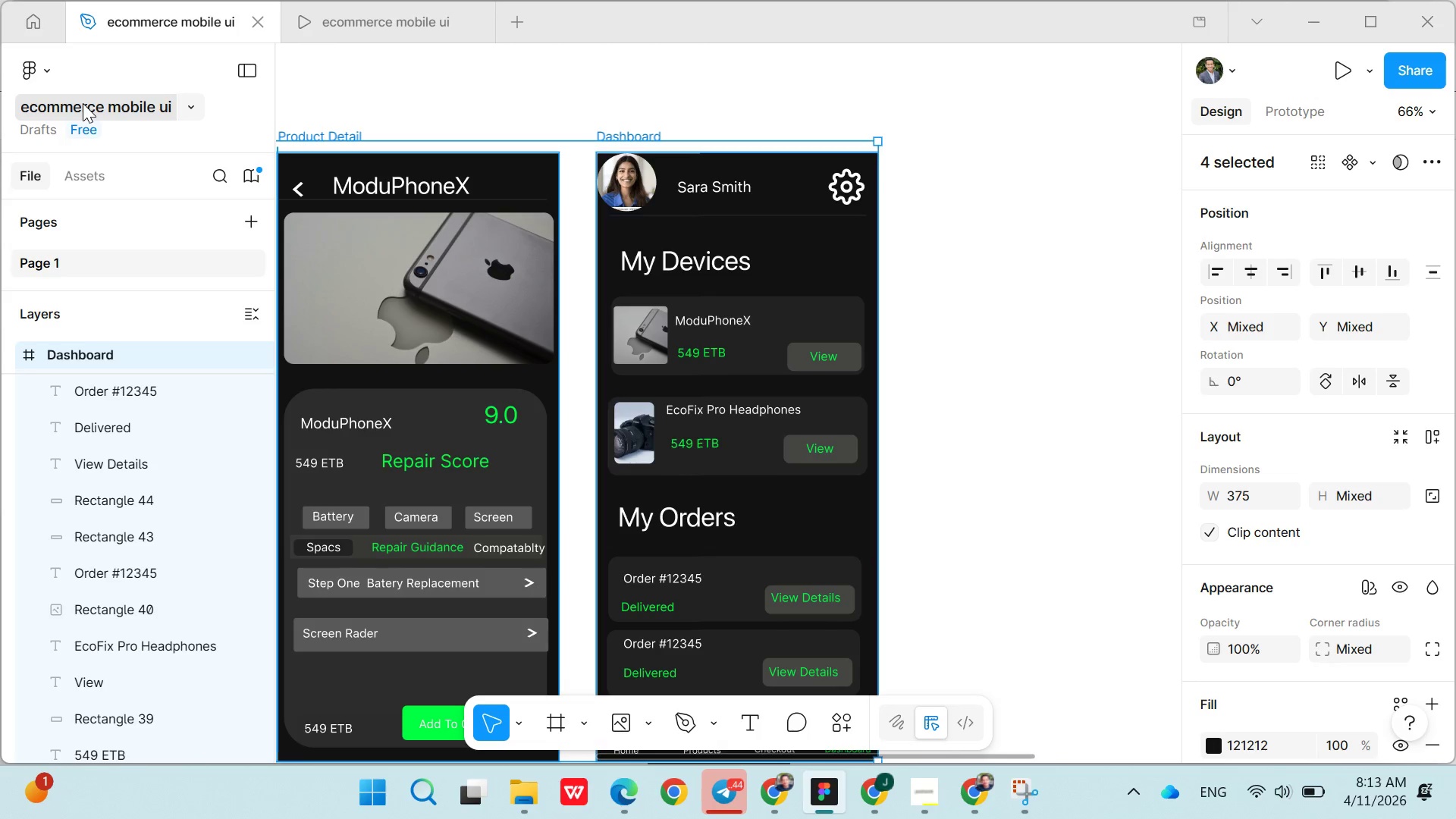 
left_click([52, 71])
 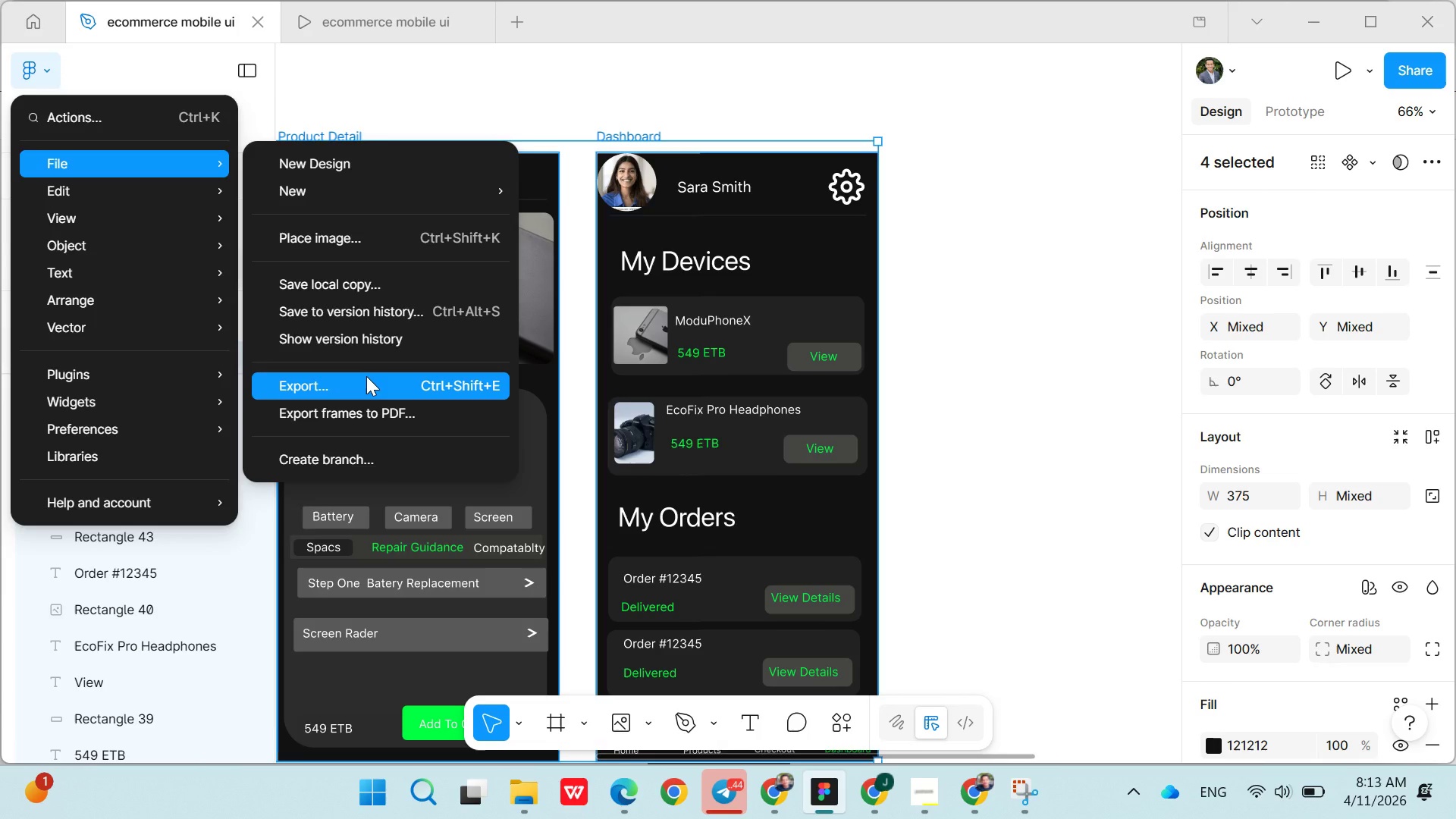 
left_click([366, 377])
 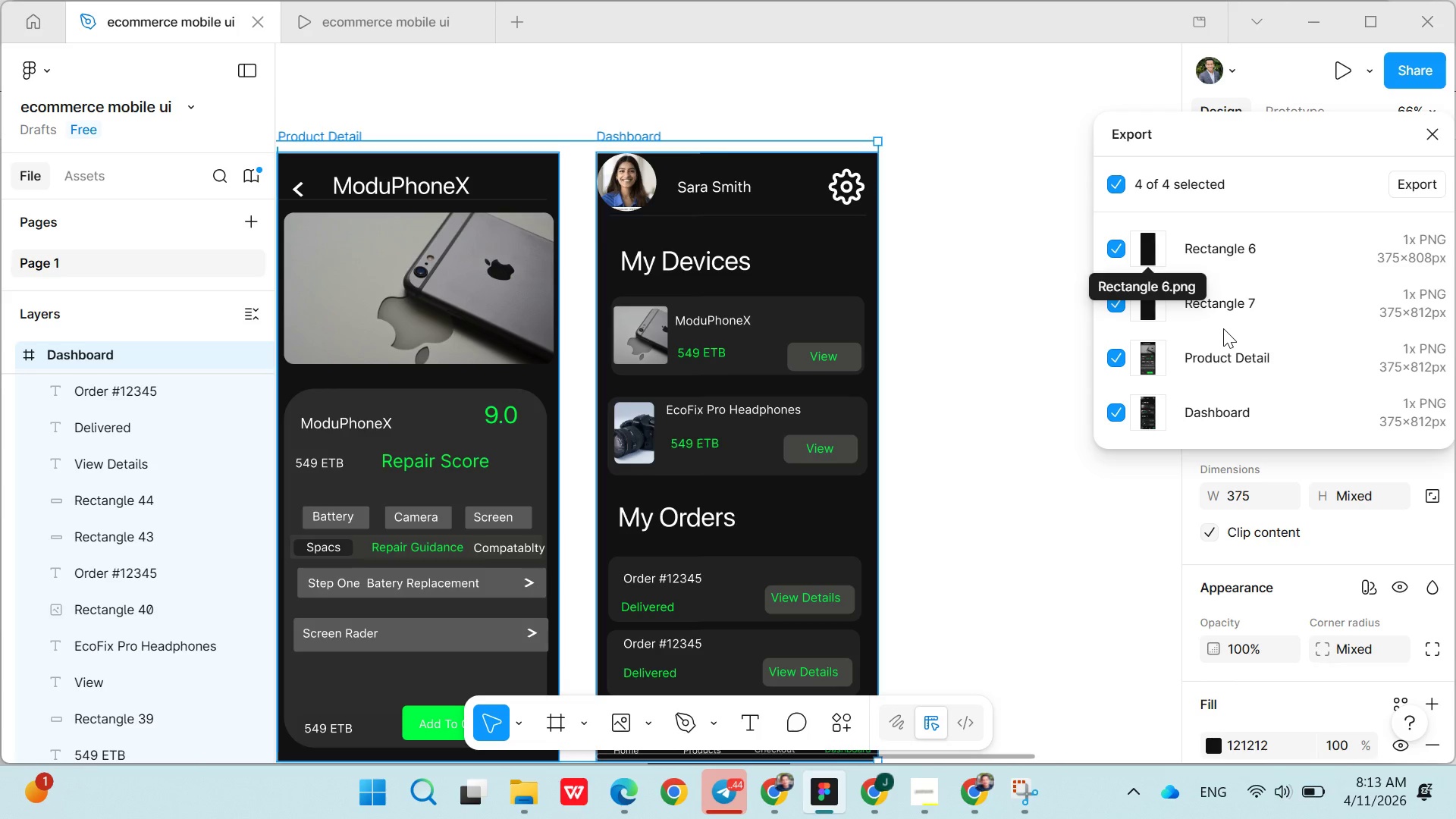 
hold_key(key=ShiftLeft, duration=1.5)
left_click([805, 170])
 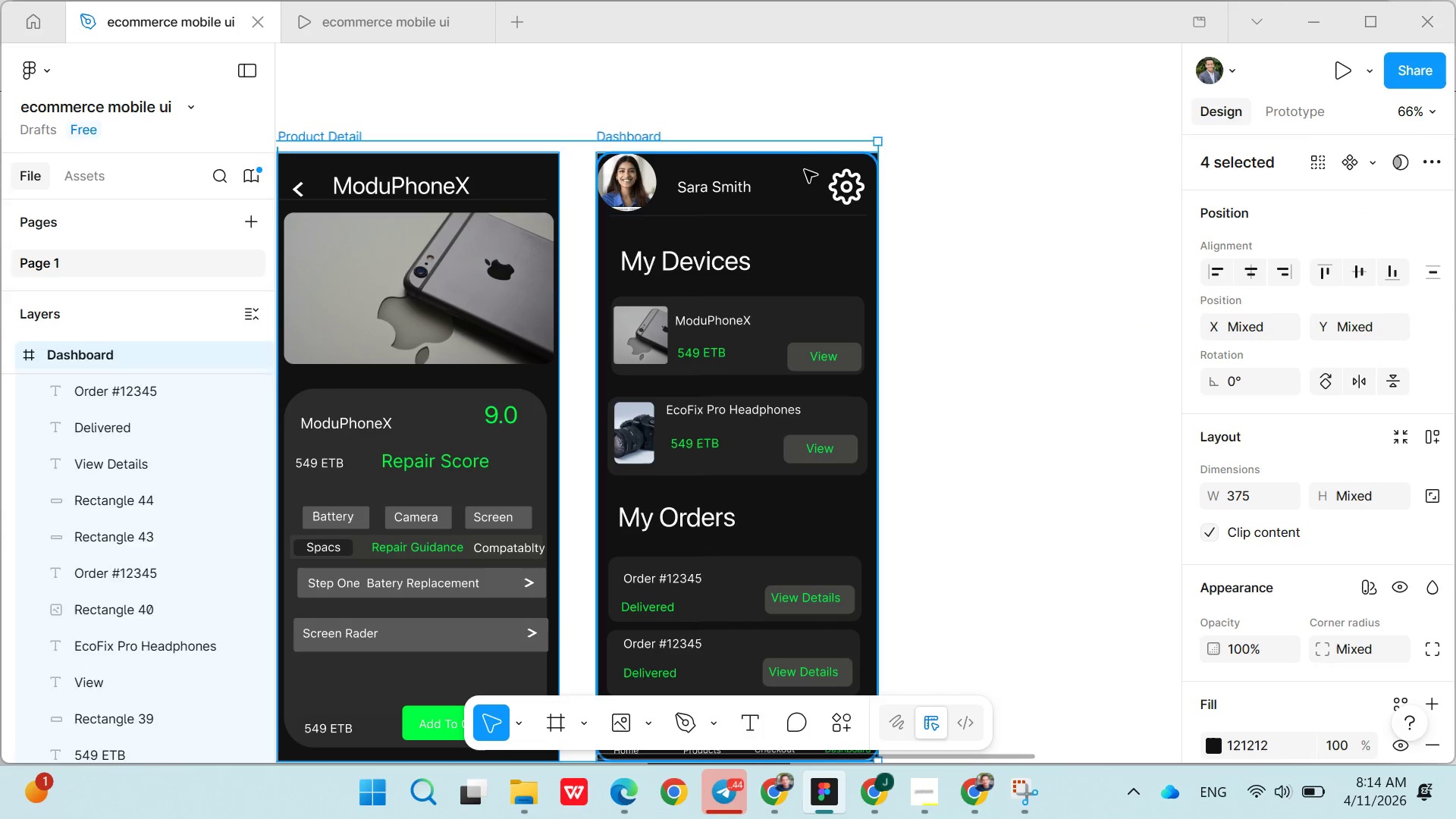 
hold_key(key=ShiftLeft, duration=1.52)
 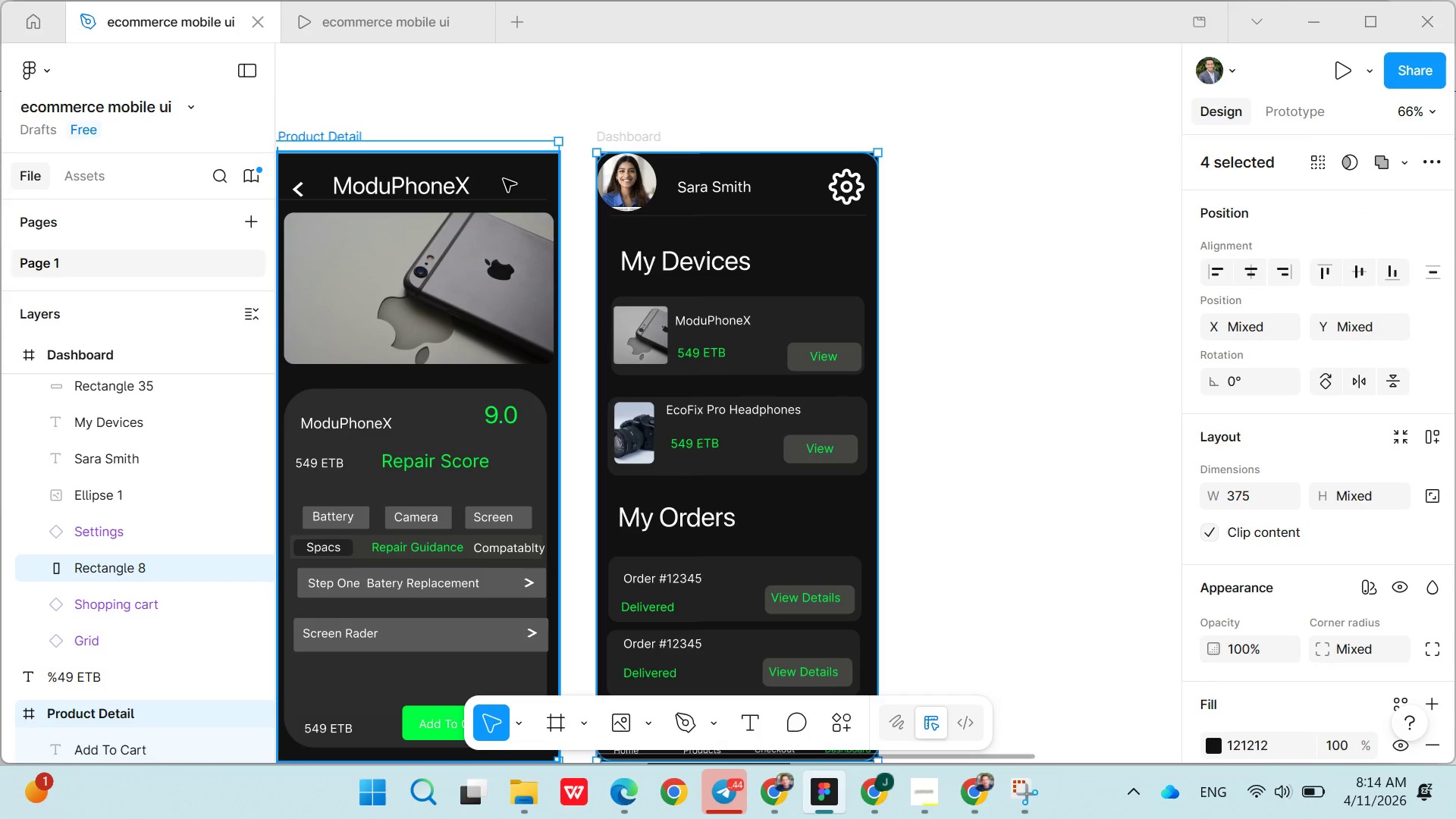 
hold_key(key=ShiftLeft, duration=1.5)
left_click([504, 179])
 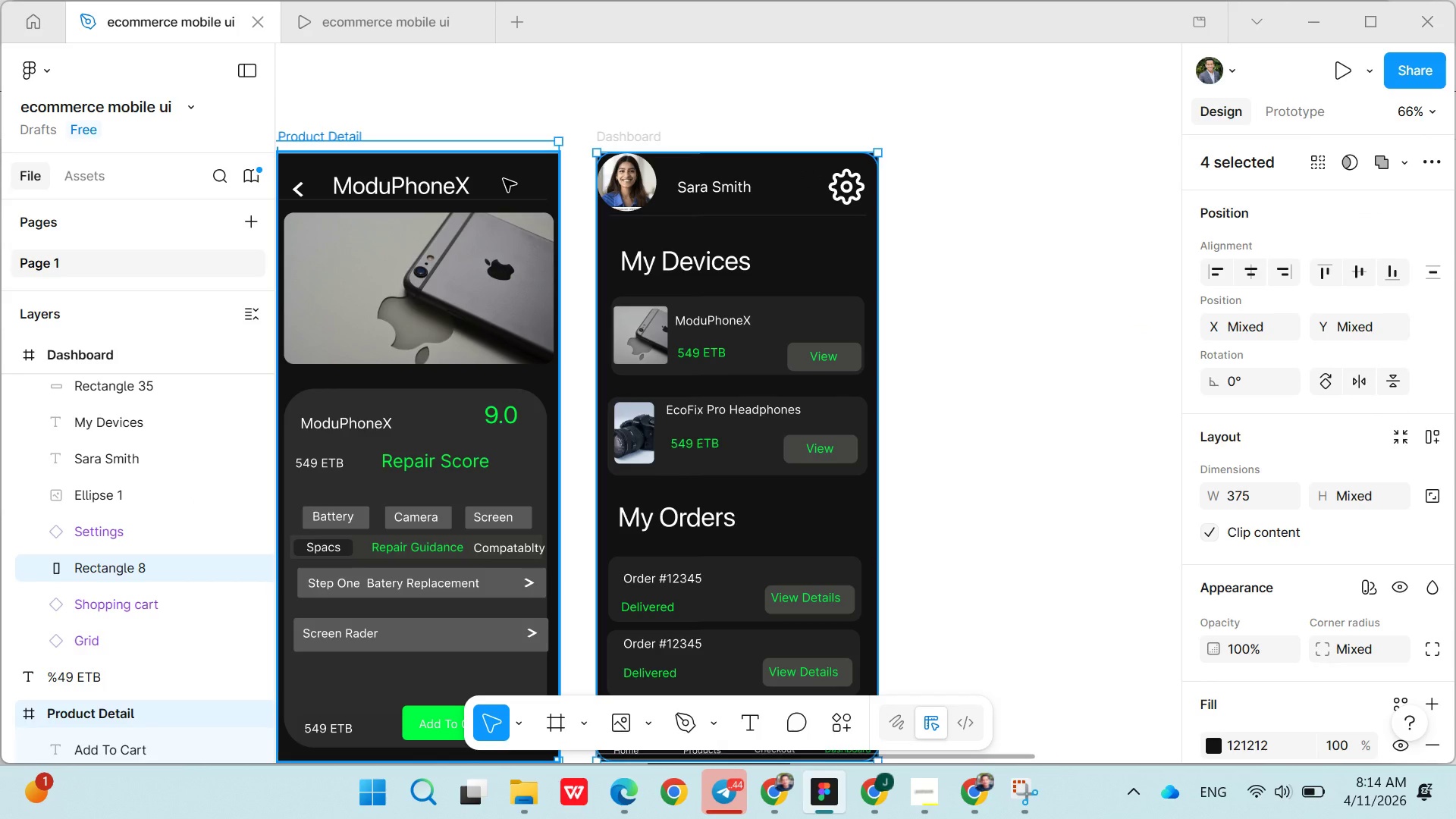 
hold_key(key=ShiftLeft, duration=1.52)
 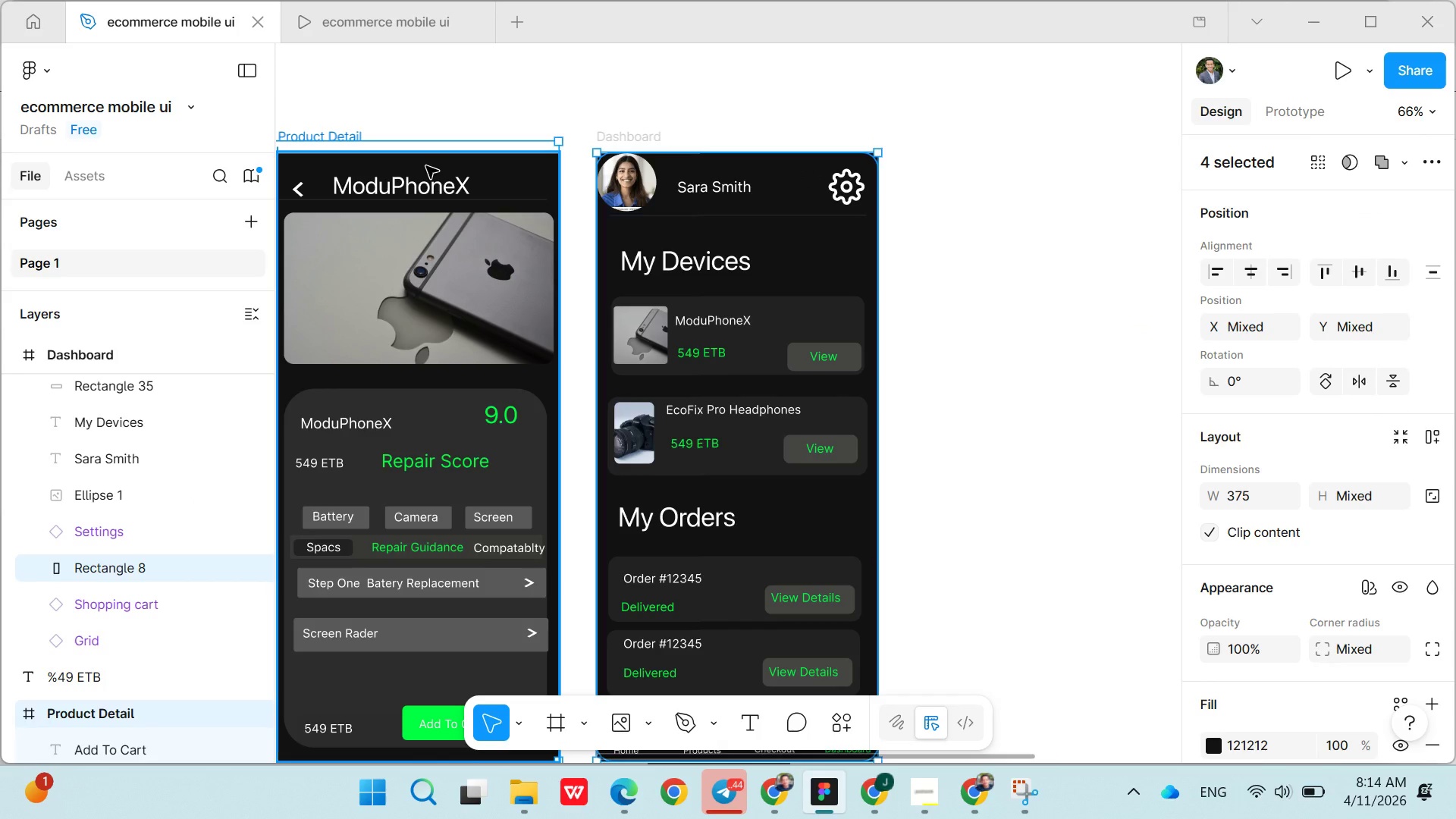 
hold_key(key=ShiftLeft, duration=1.5)
left_click([426, 166])
 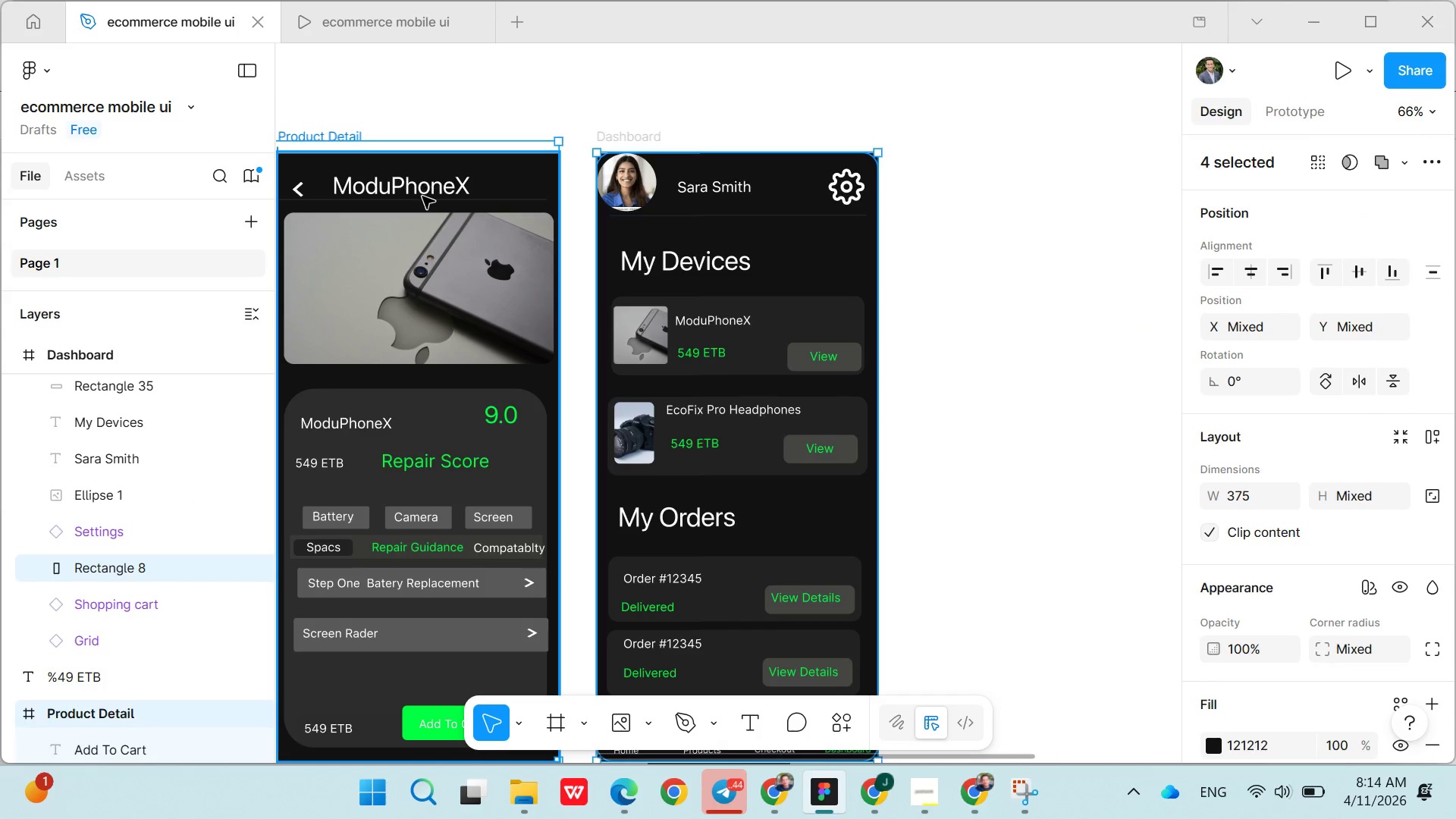 
hold_key(key=ShiftLeft, duration=1.51)
left_click([416, 200])
 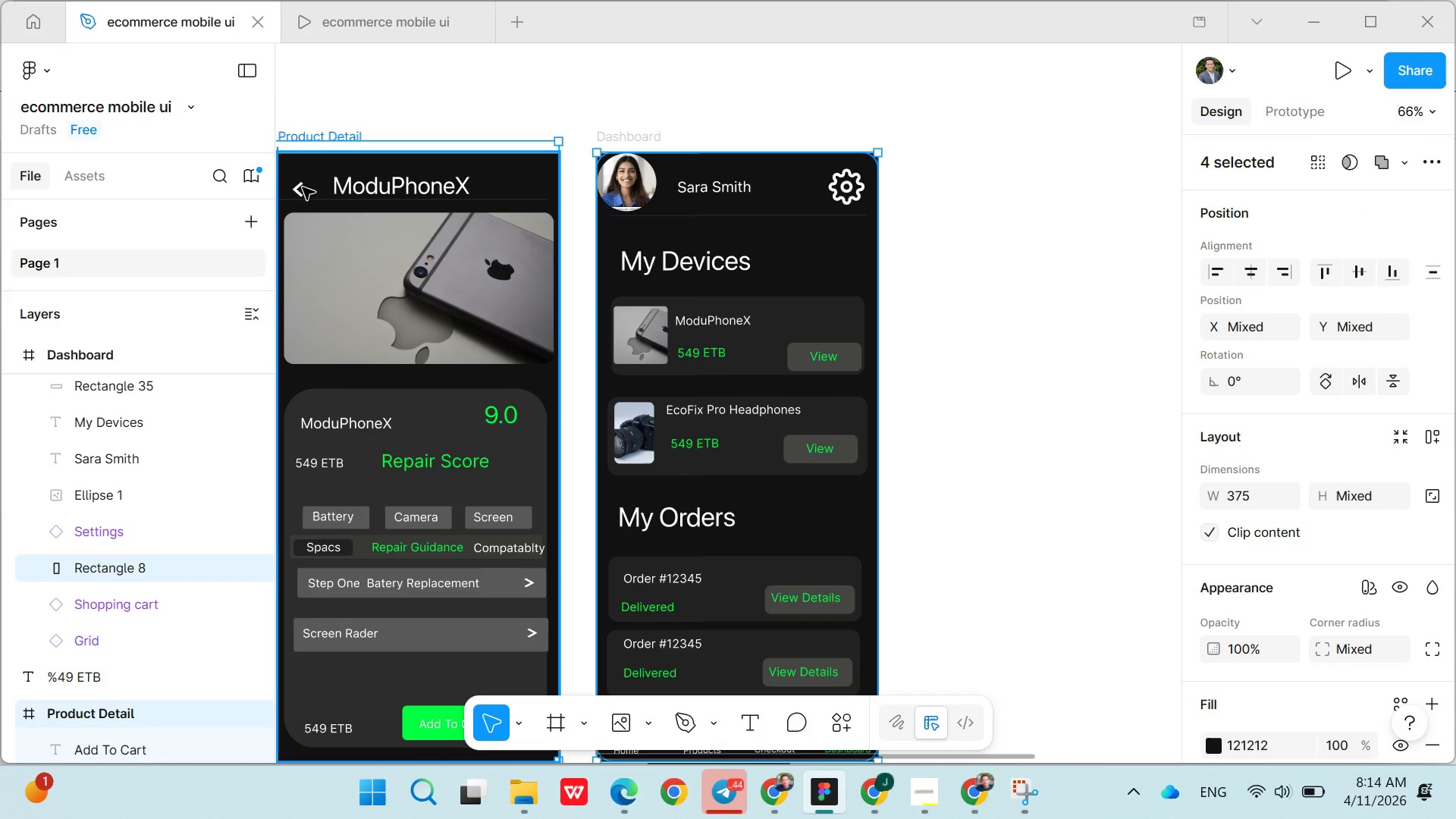 
hold_key(key=ShiftLeft, duration=1.5)
left_click([331, 210])
 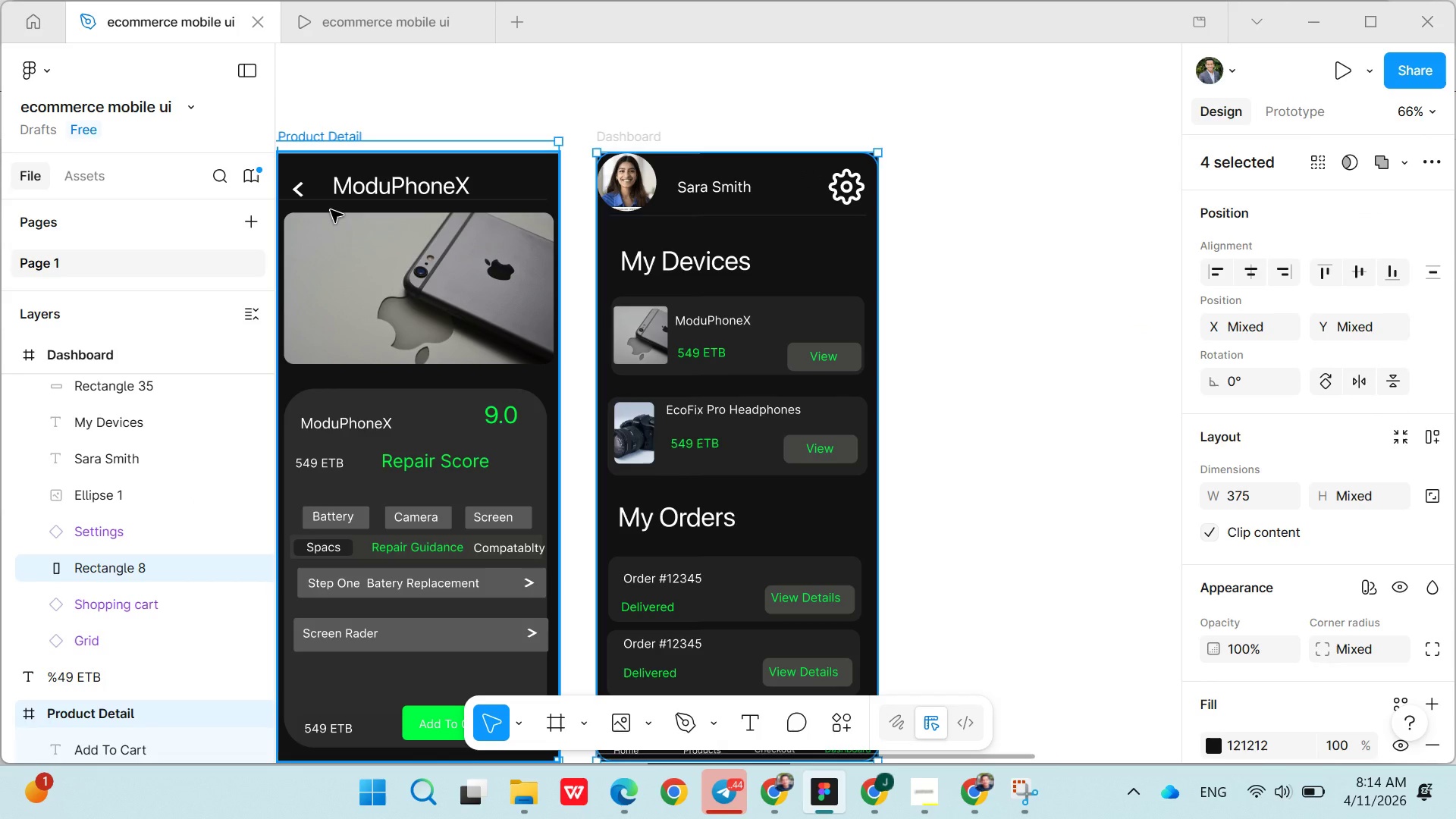 
hold_key(key=ShiftLeft, duration=0.7)
 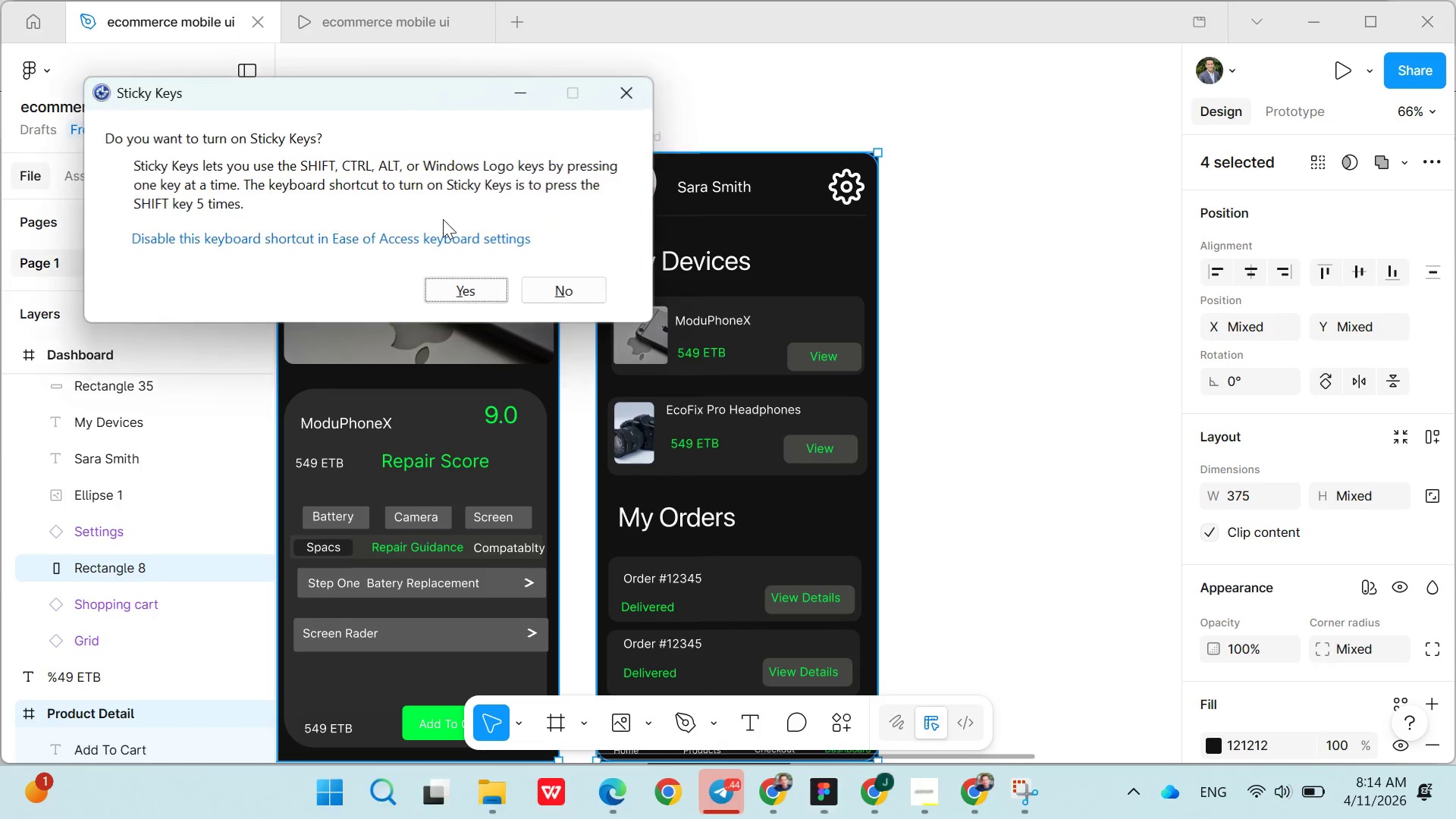 
hold_key(key=ShiftLeft, duration=5.97)
 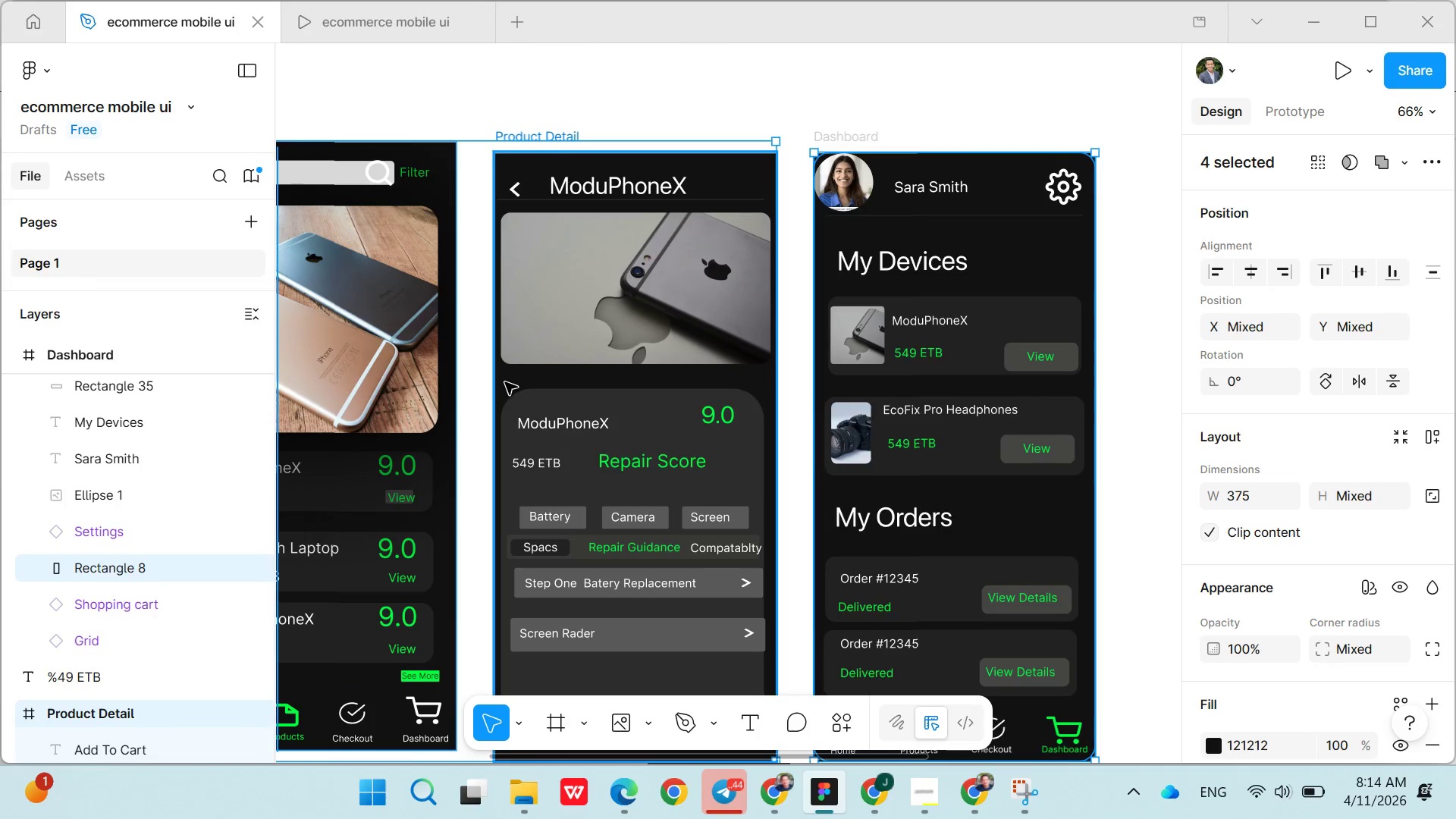 
hold_key(key=ShiftLeft, duration=1.52)
left_click([505, 382])
 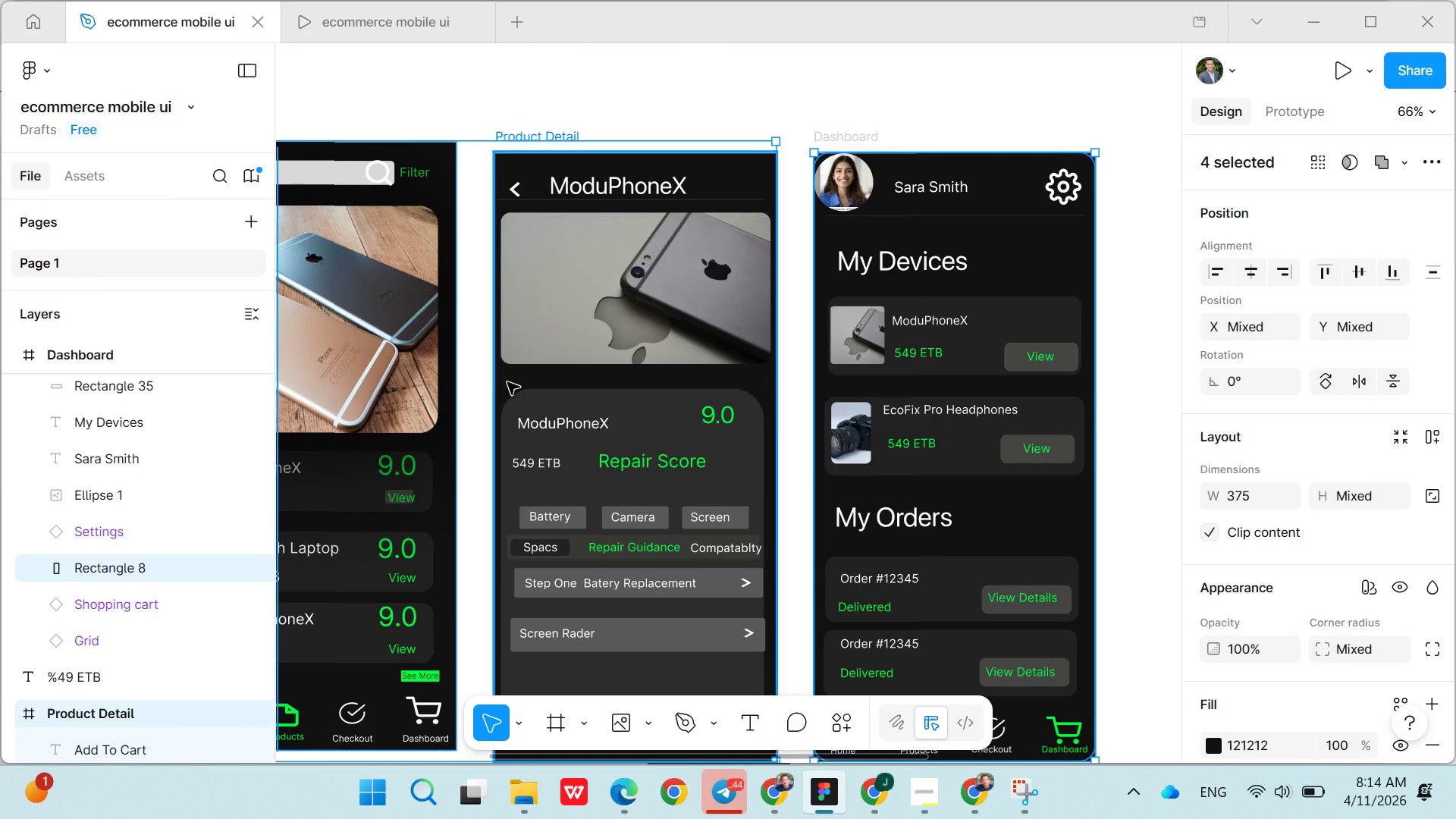 
hold_key(key=ShiftLeft, duration=1.5)
left_click([532, 382])
 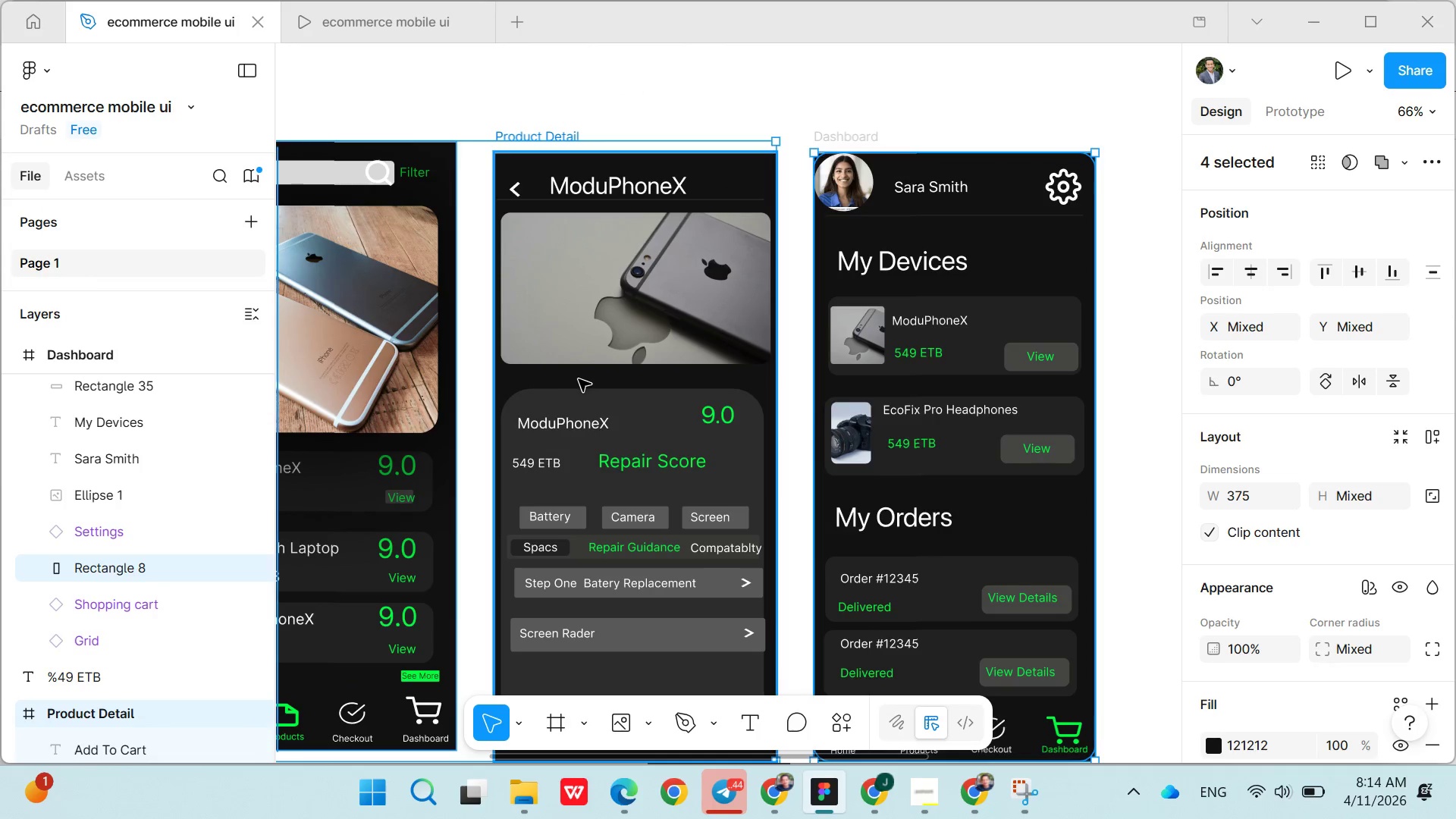 
left_click([579, 379])
 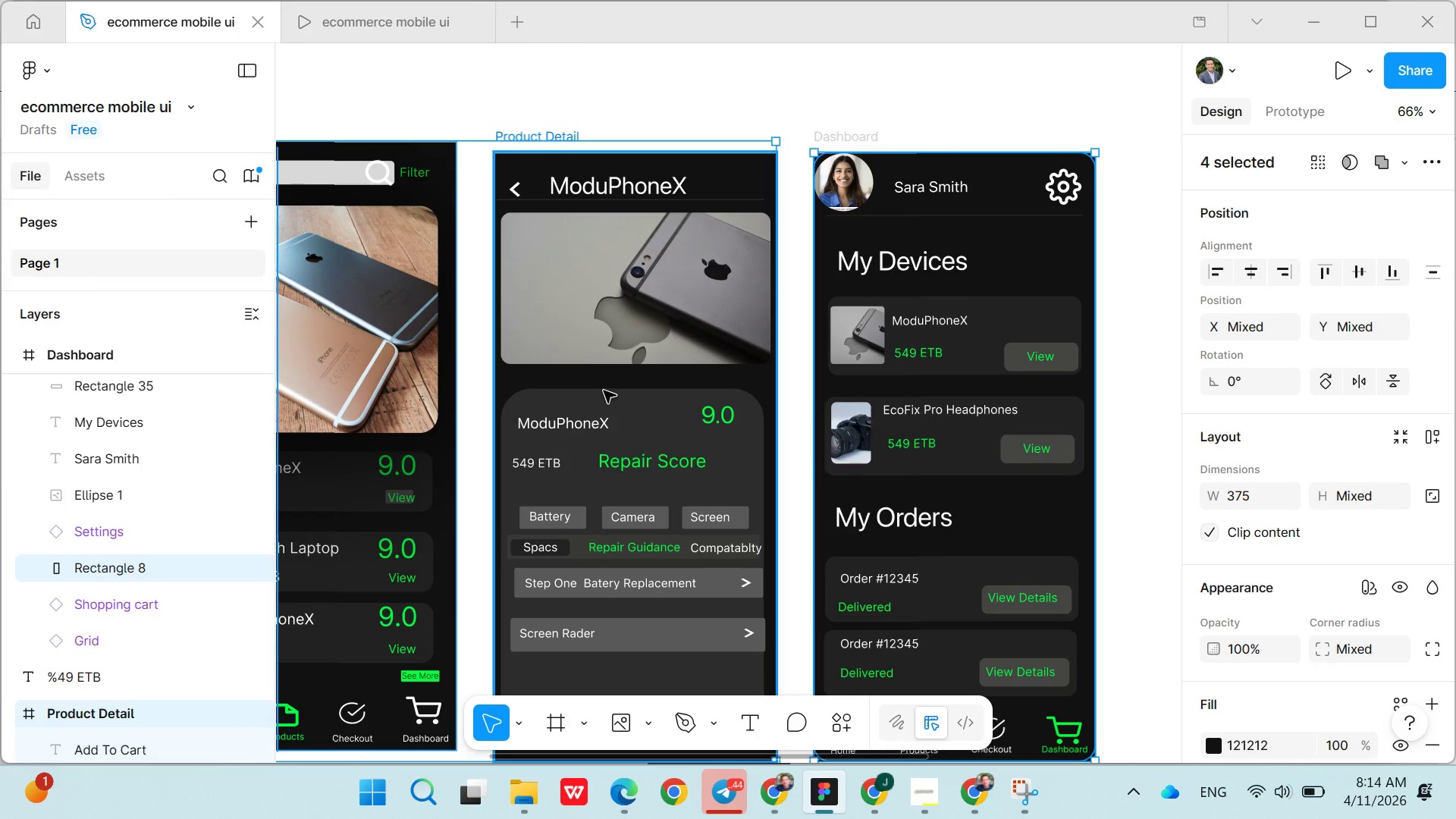 
hold_key(key=ShiftLeft, duration=1.51)
left_click([614, 397])
 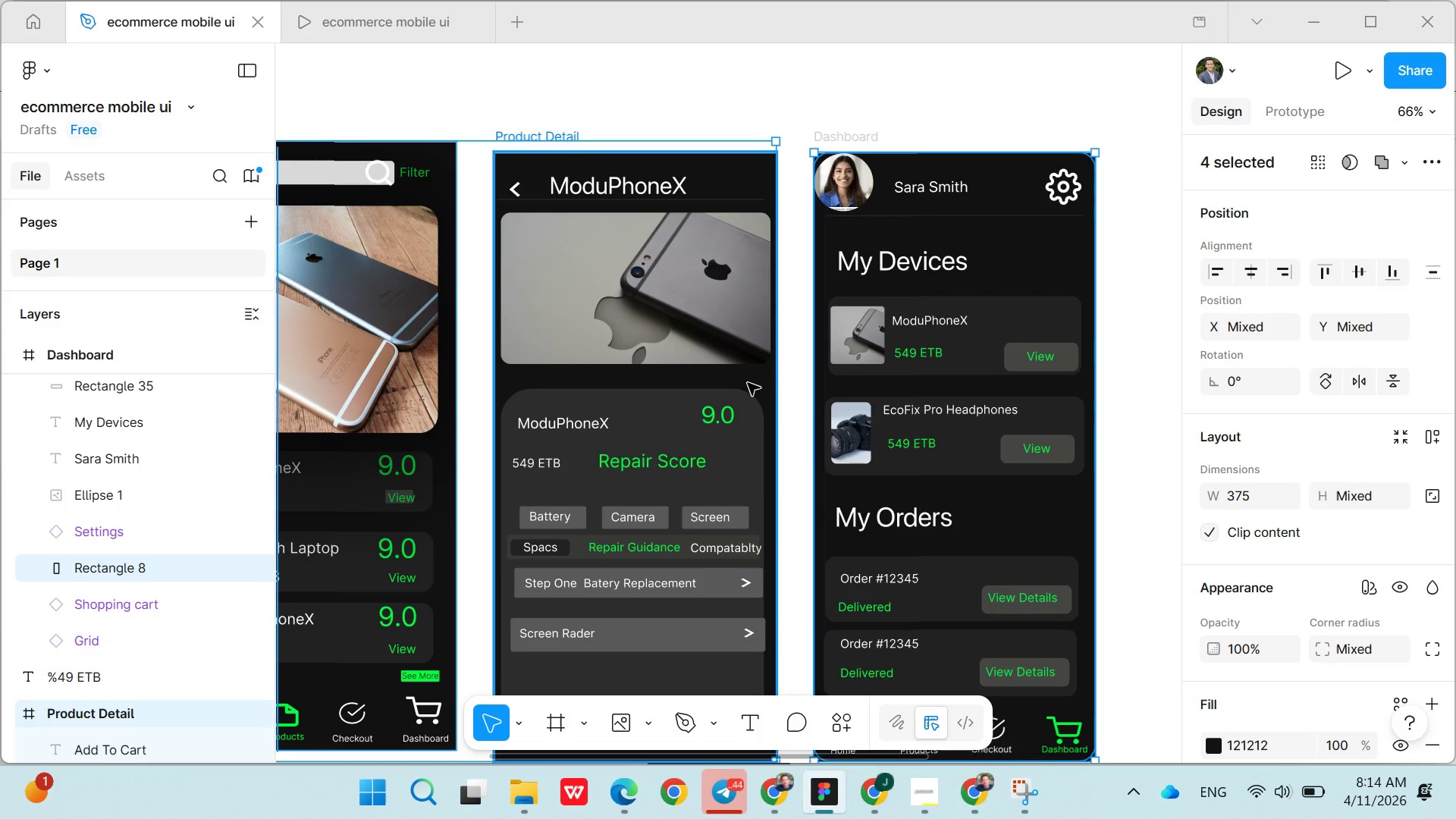 
hold_key(key=ShiftLeft, duration=0.72)
 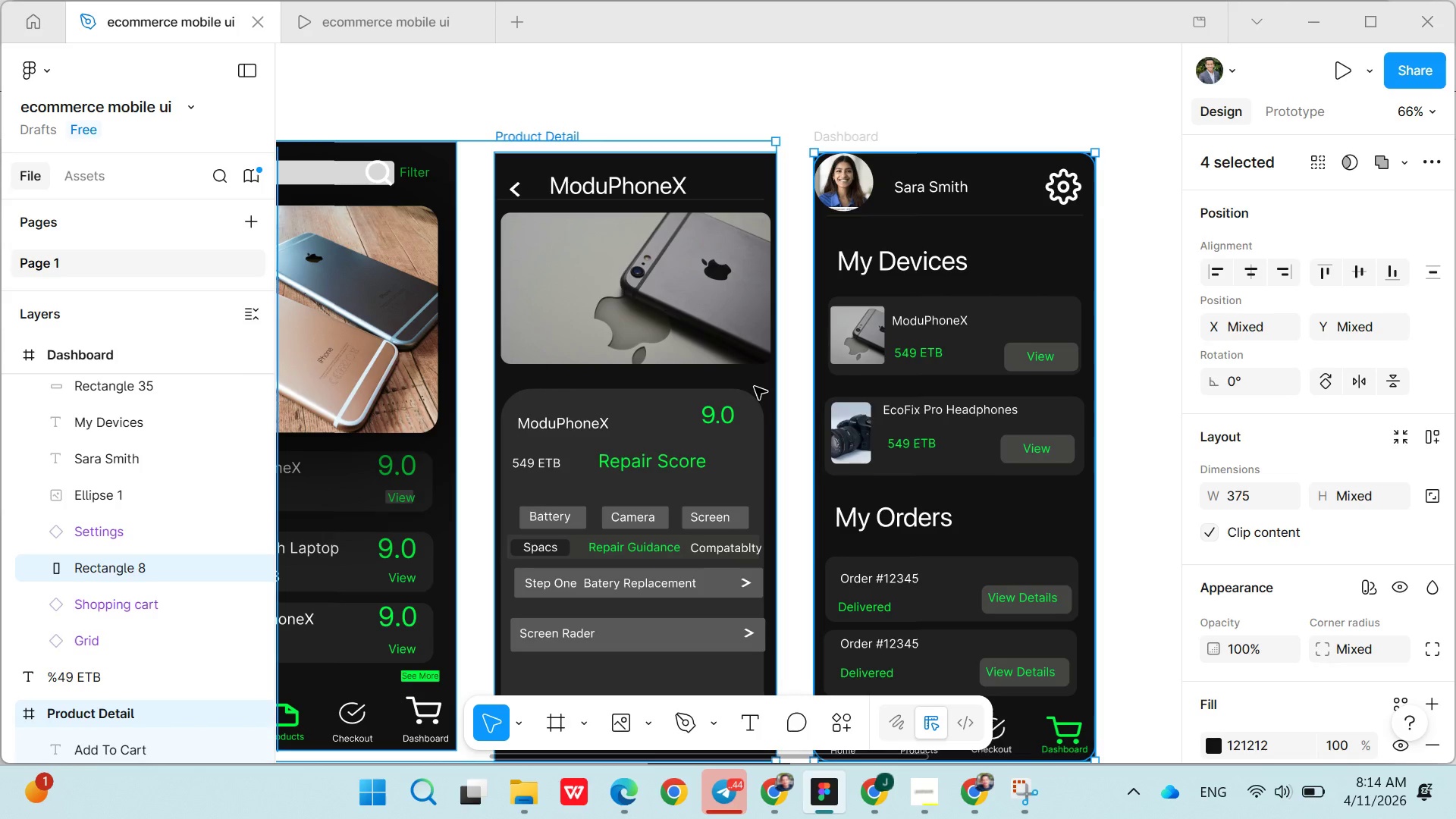 